 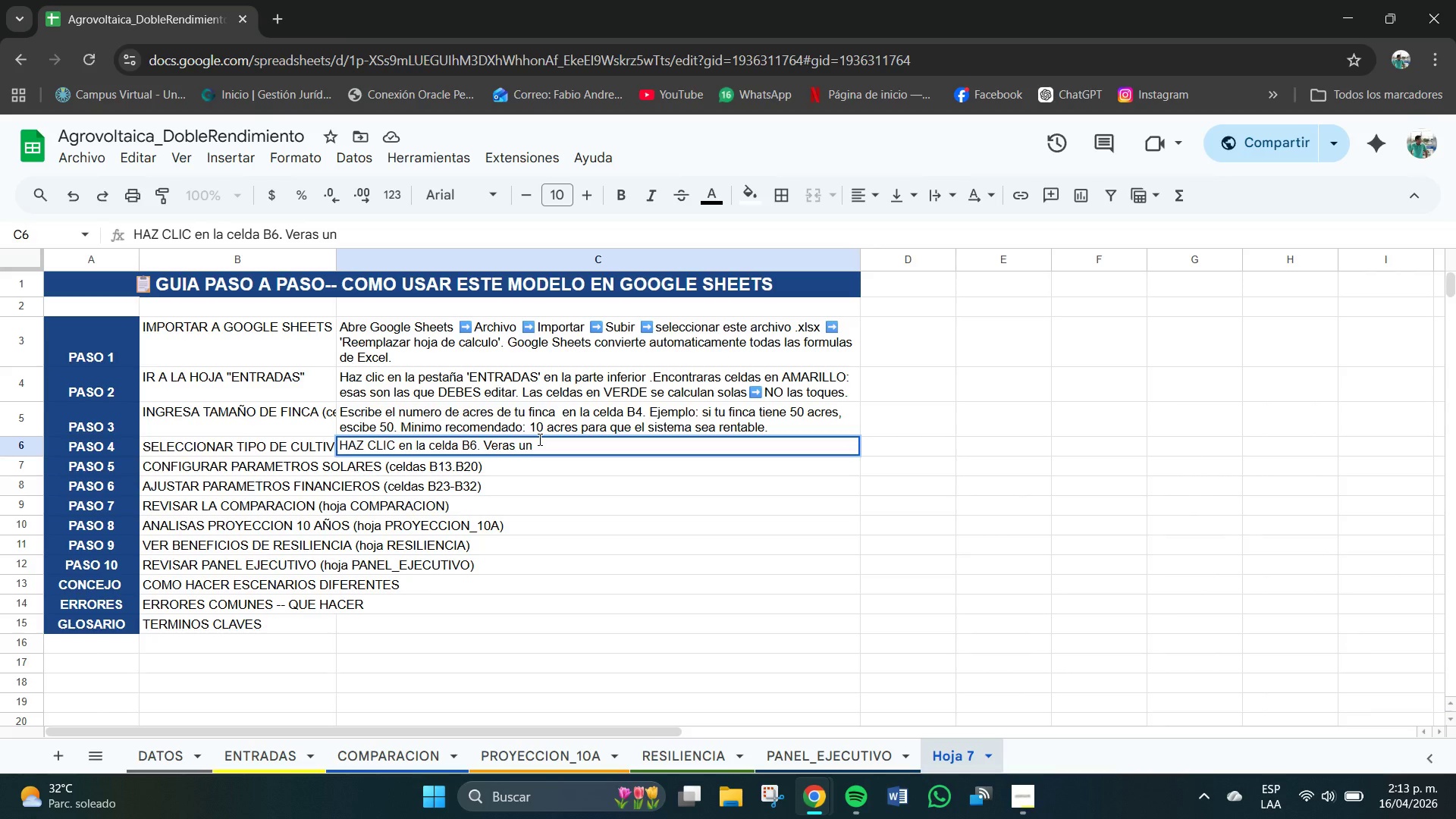 
key(Backspace)
type(a felcha)
key(Backspace)
key(Backspace)
key(Backspace)
key(Backspace)
type(le)
key(Backspace)
key(Backspace)
key(Backspace)
type(lecha desplegable *z)
key(Backspace)
type([Break]3( )
key(Backspace)
key(Backspace)
type( )
key(Backspace)
key(Backspace)
key(Backspace)
type( [Break])
key(Backspace)
type([Break]3()
key(Backspace)
type( )
key(Backspace)
key(Backspace)
key(Backspace)
key(Backspace)
 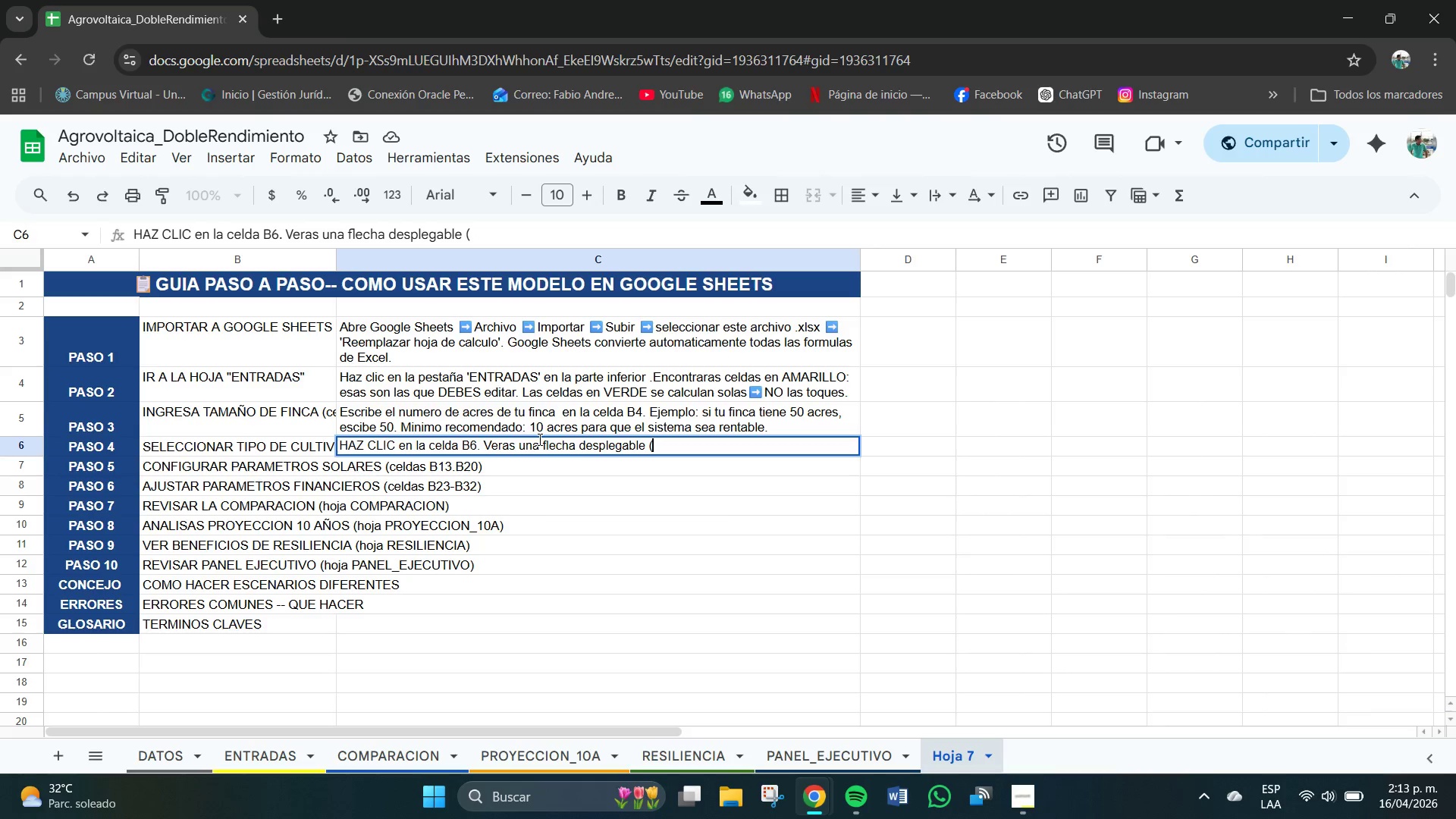 
key(Meta+V)
 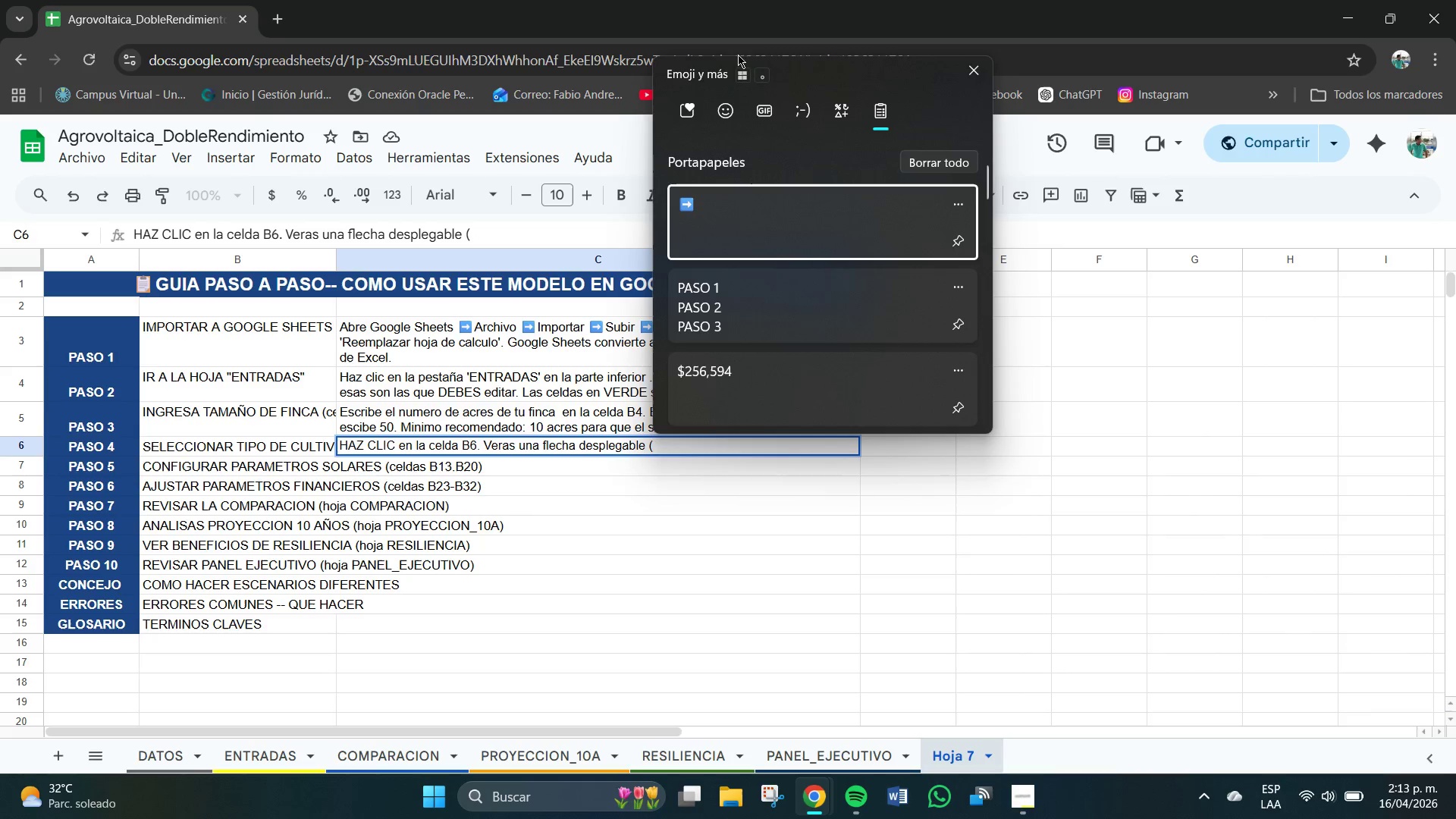 
left_click([720, 108])
 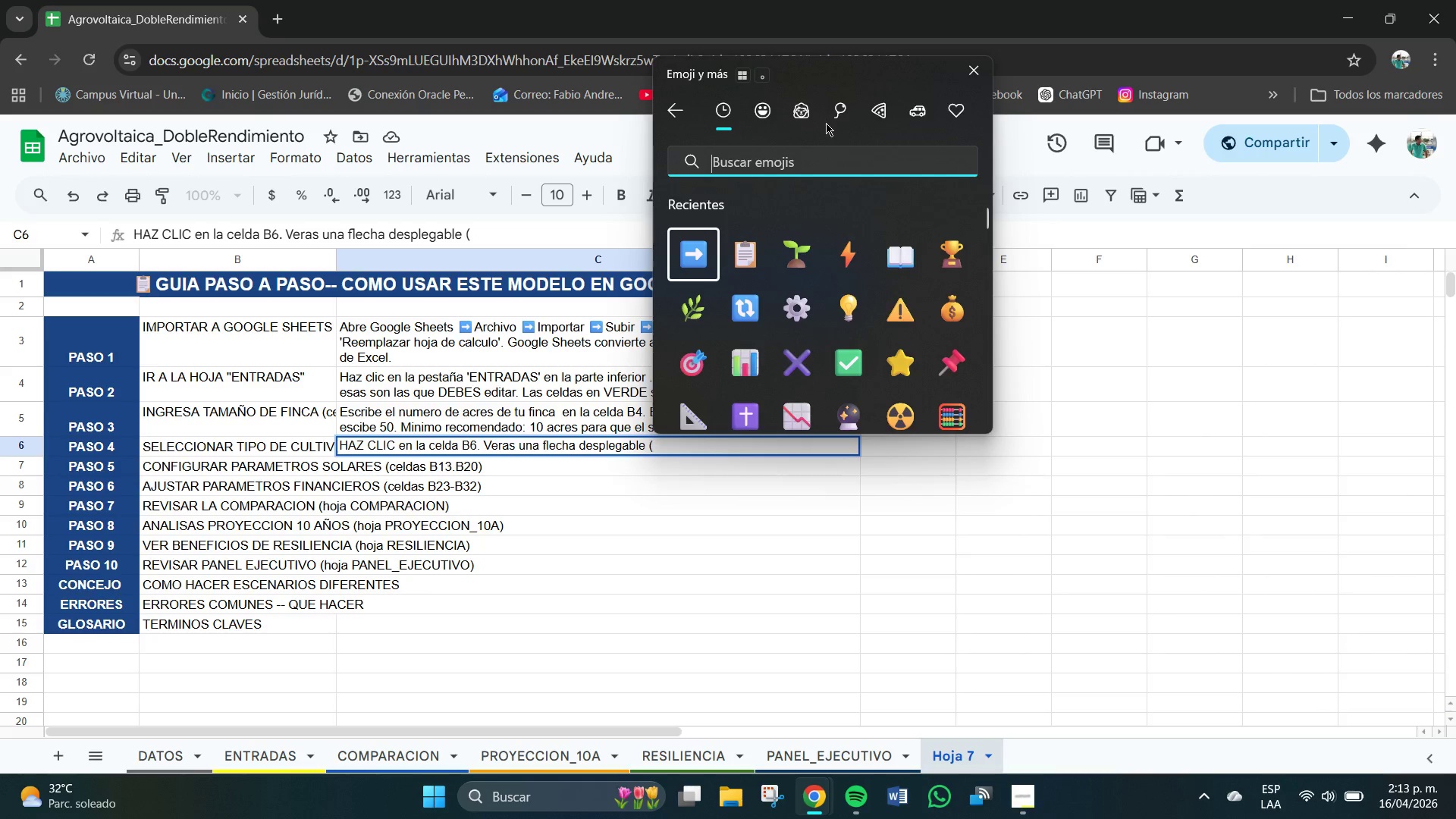 
left_click([877, 111])
 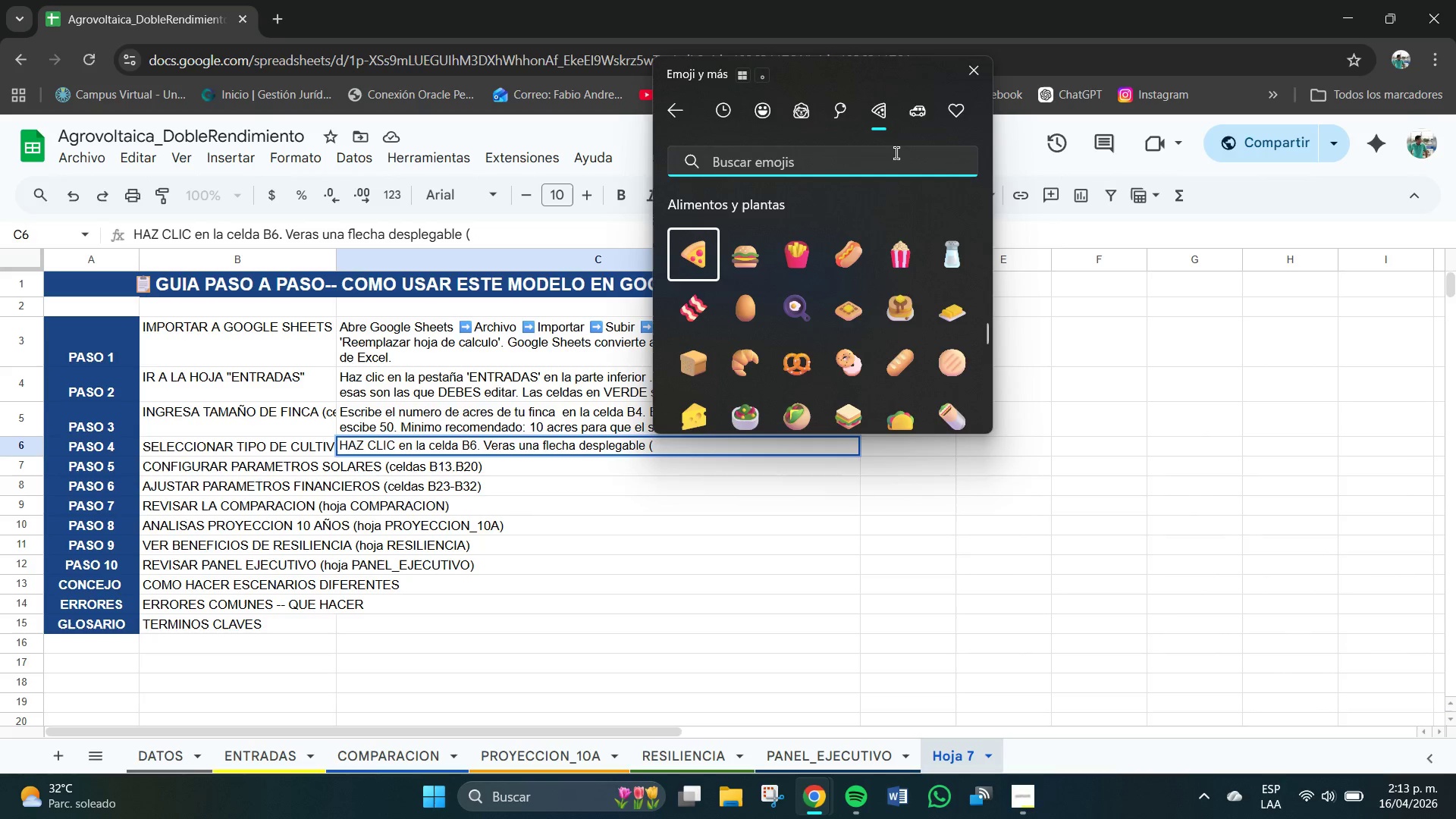 
left_click([921, 117])
 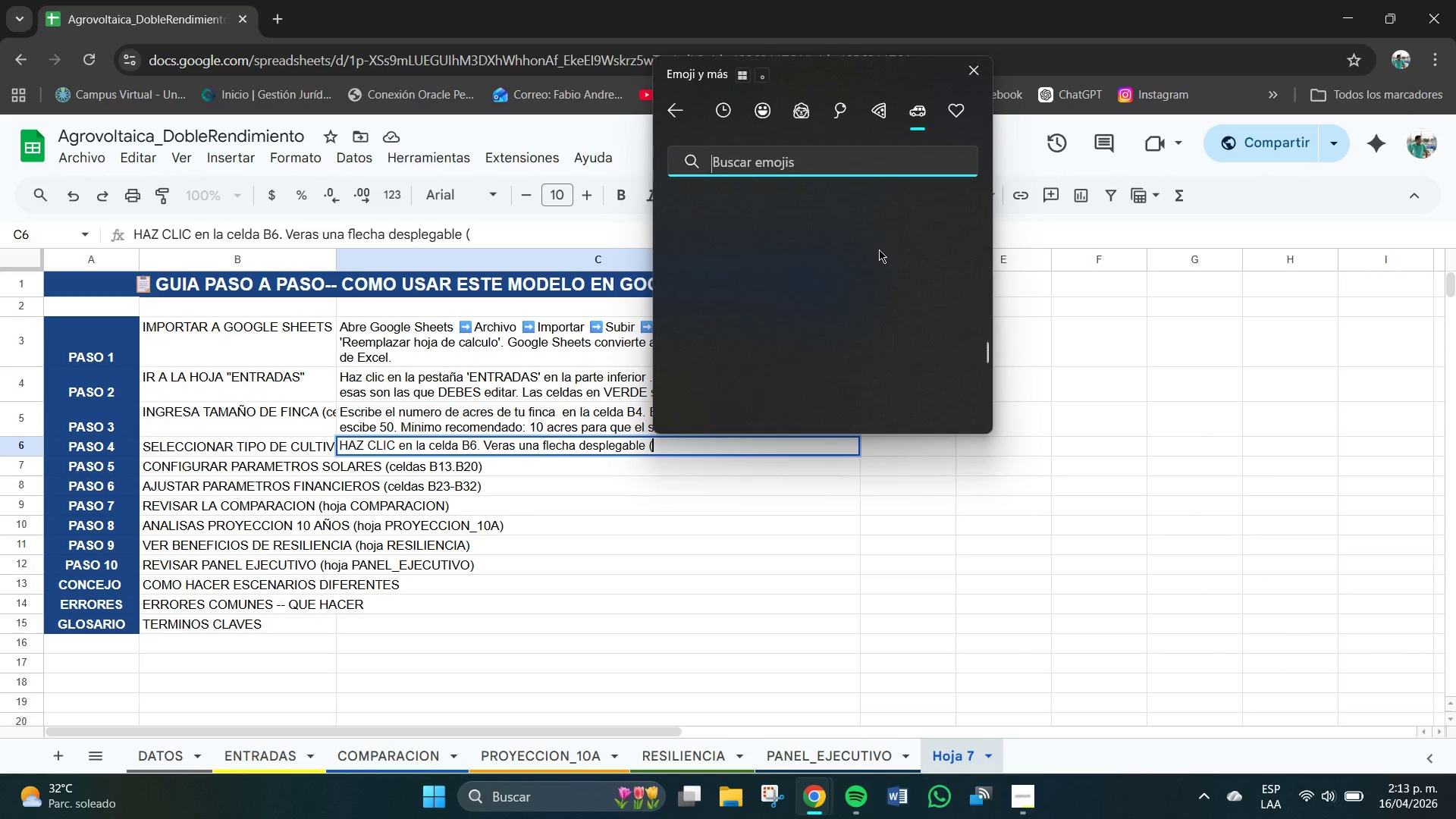 
scroll: coordinate [870, 279], scroll_direction: down, amount: 5.0
 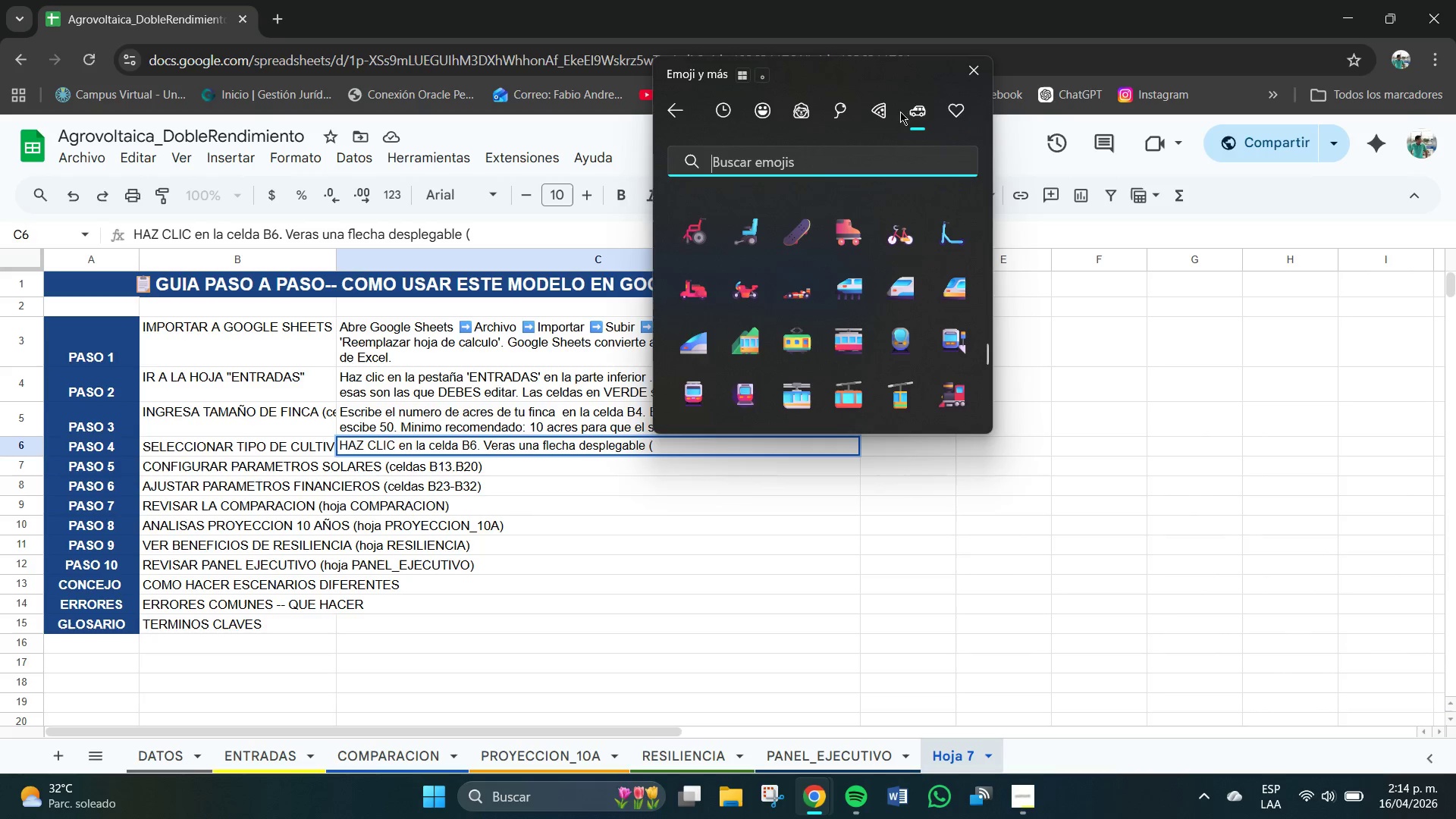 
left_click([953, 108])
 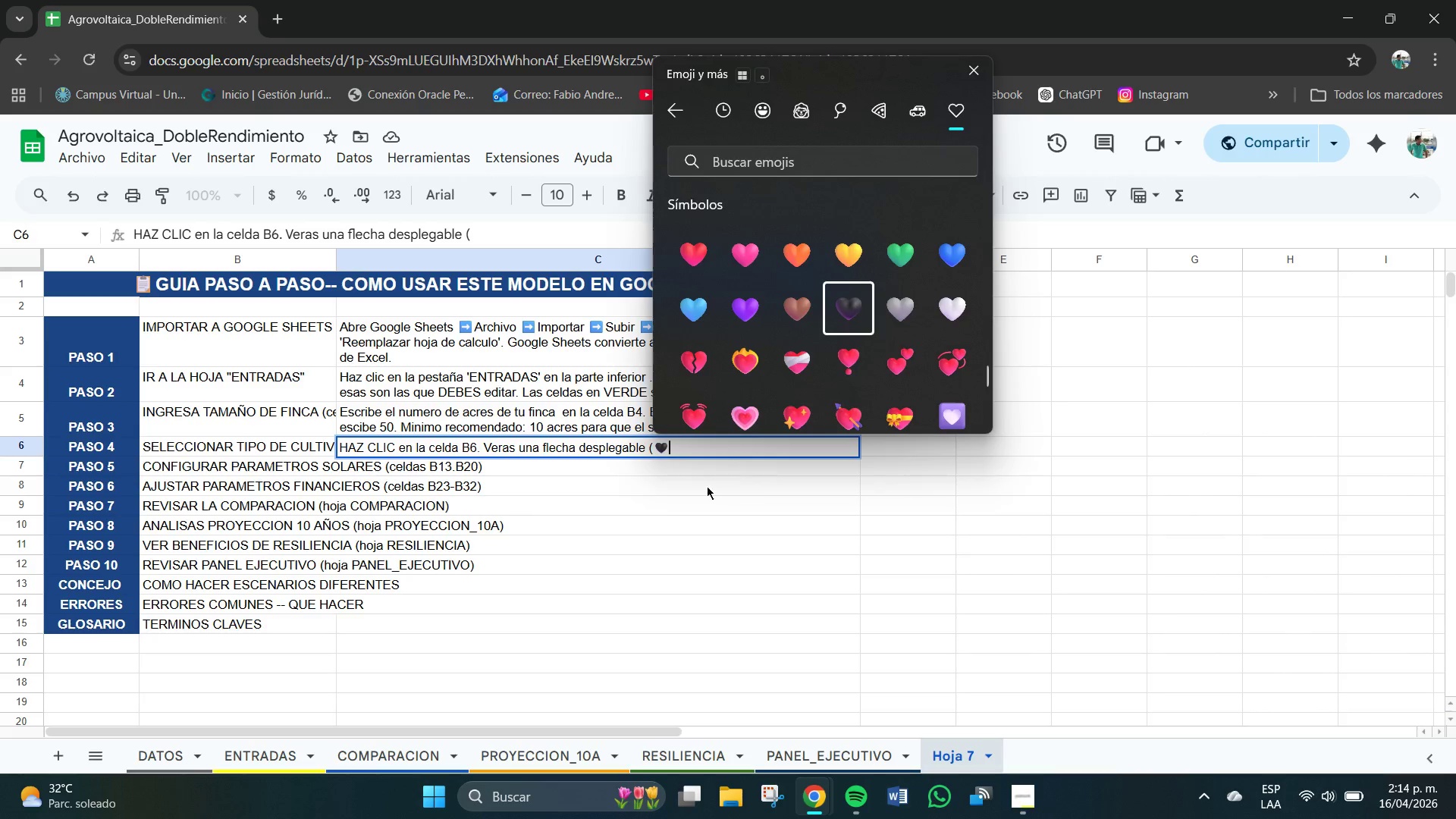 
type((. Haz clici)
key(Backspace)
type( y selecciona tu cul)
key(Backspace)
type(ltivo. Las celdas B6)
key(Backspace)
type(5)
 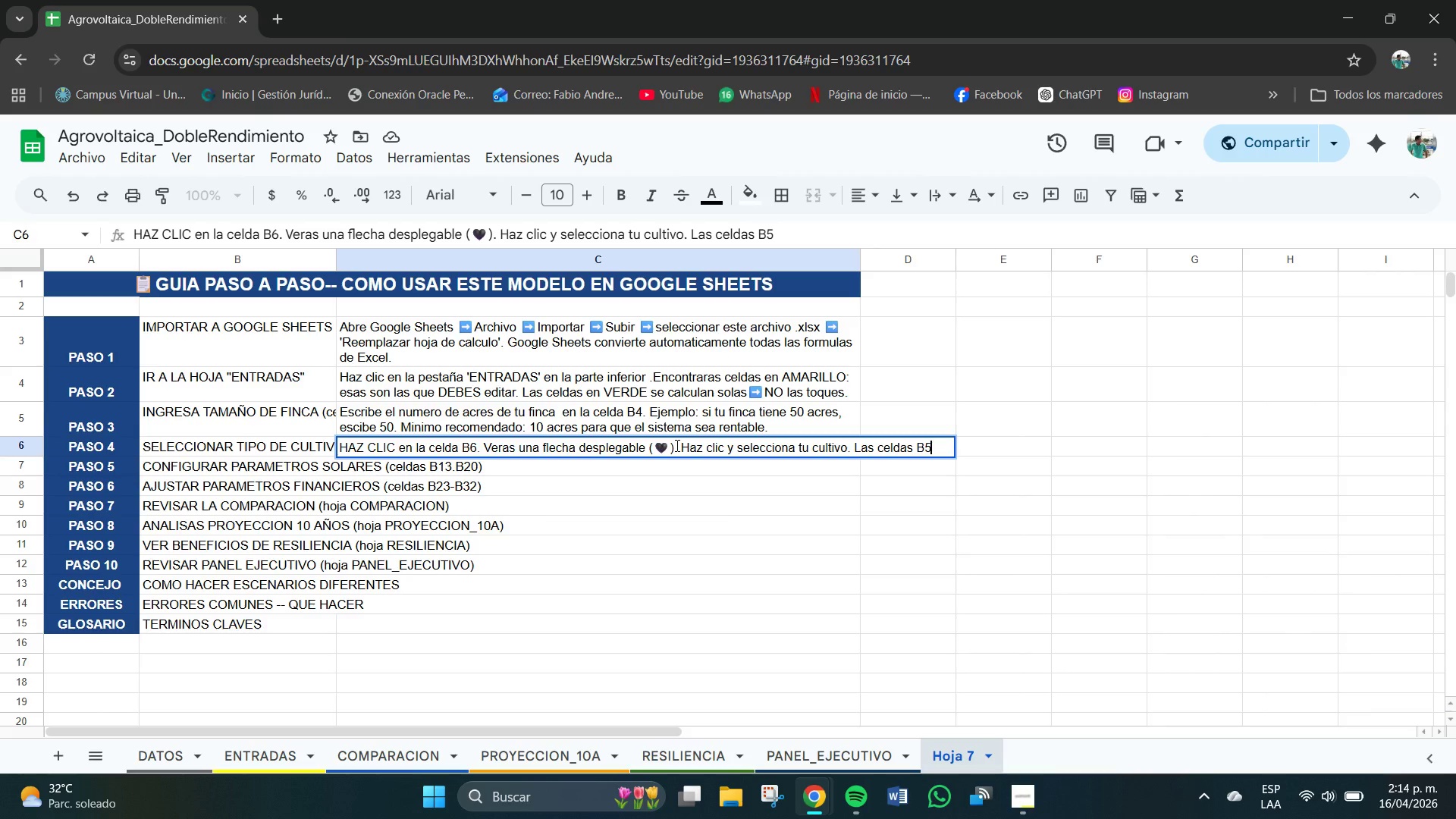 
key(Backspace)
type(35 y)
key(Backspace)
type(a b)
key(Backspace)
type(B41 se completaran AUTOMATICAMNRT)
key(Backspace)
key(Backspace)
key(Backspace)
type(ENTE con los datos de ese cultivo )
 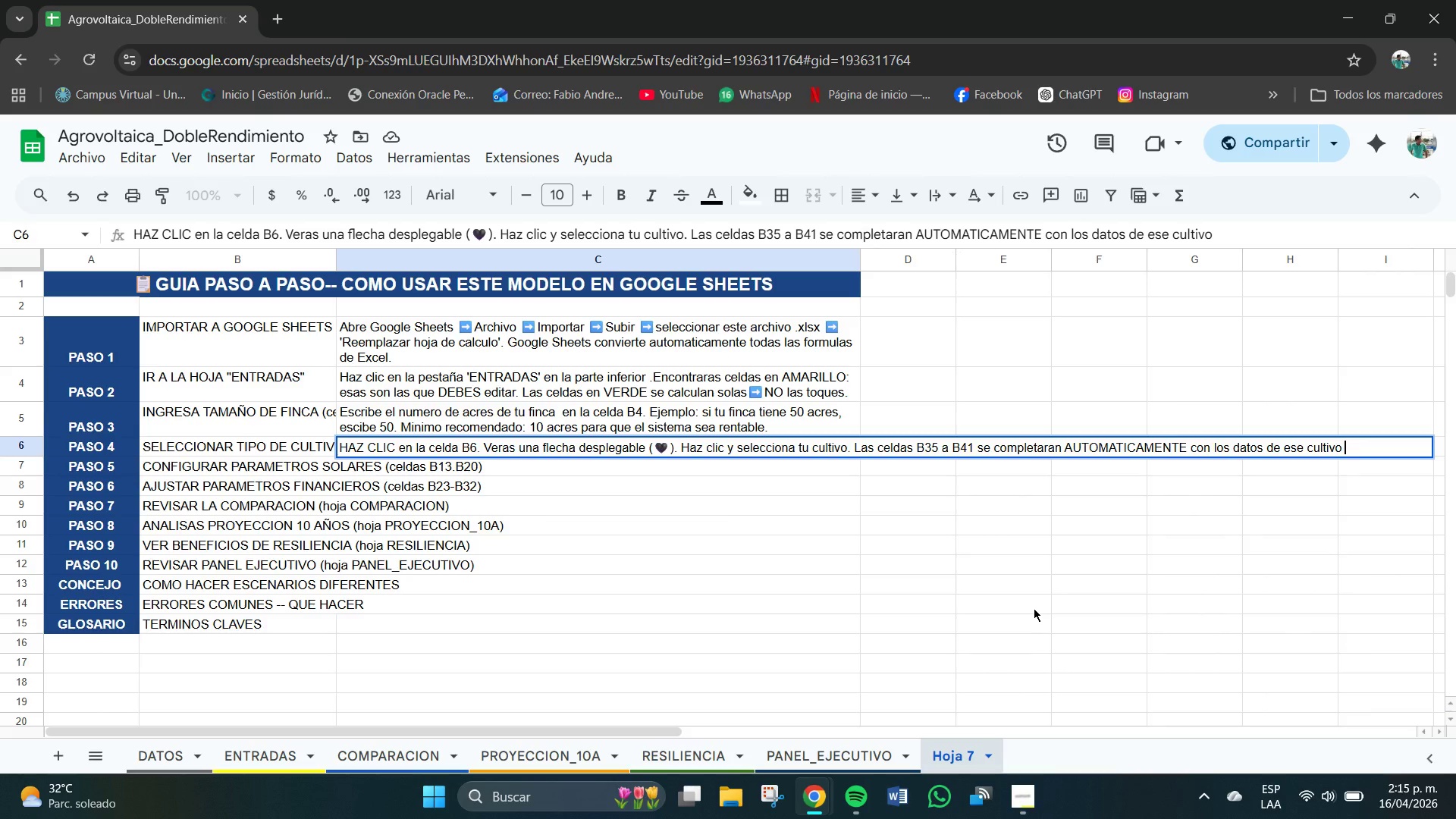 
key(Backspace)
 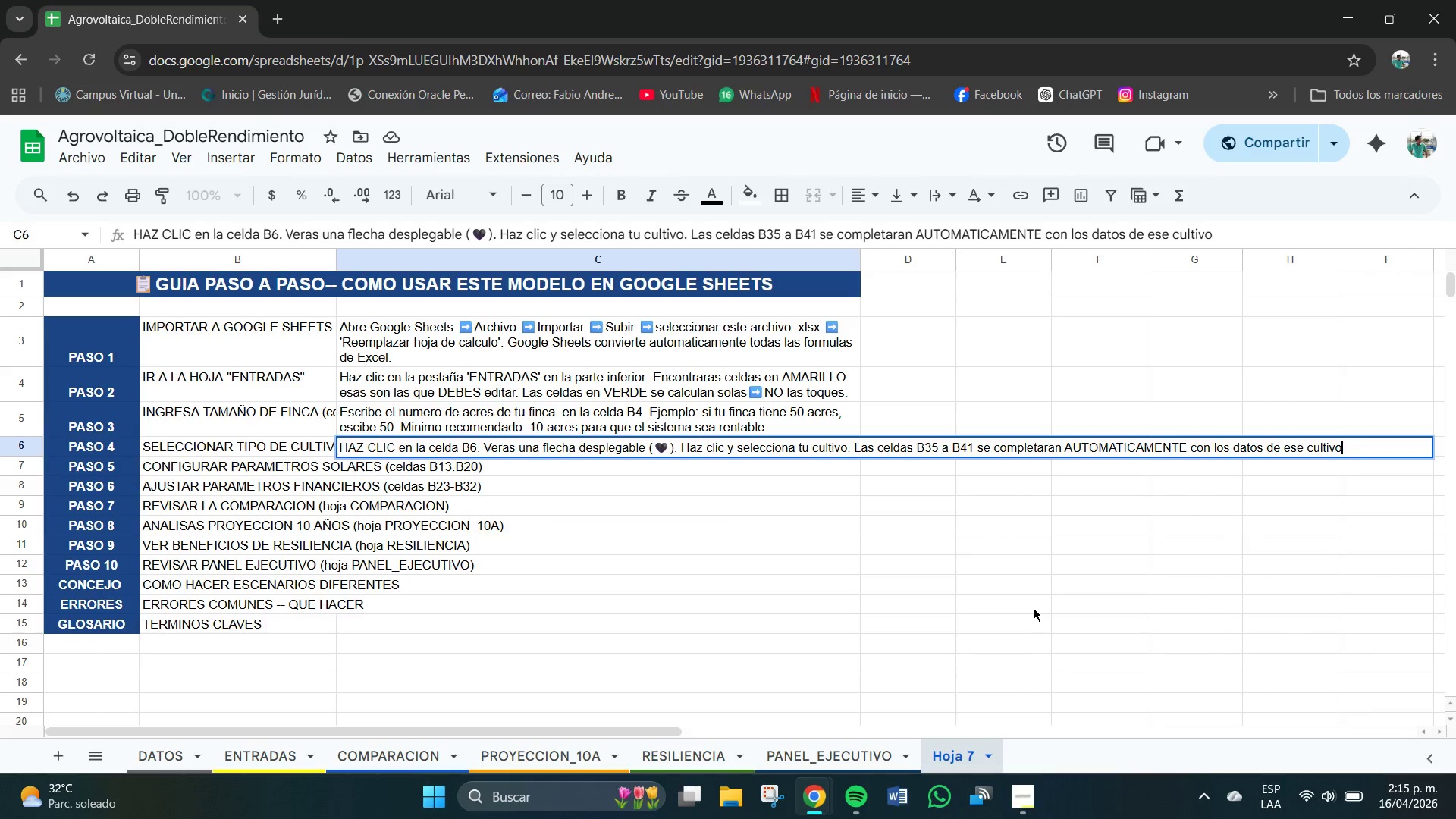 
key(Period)
 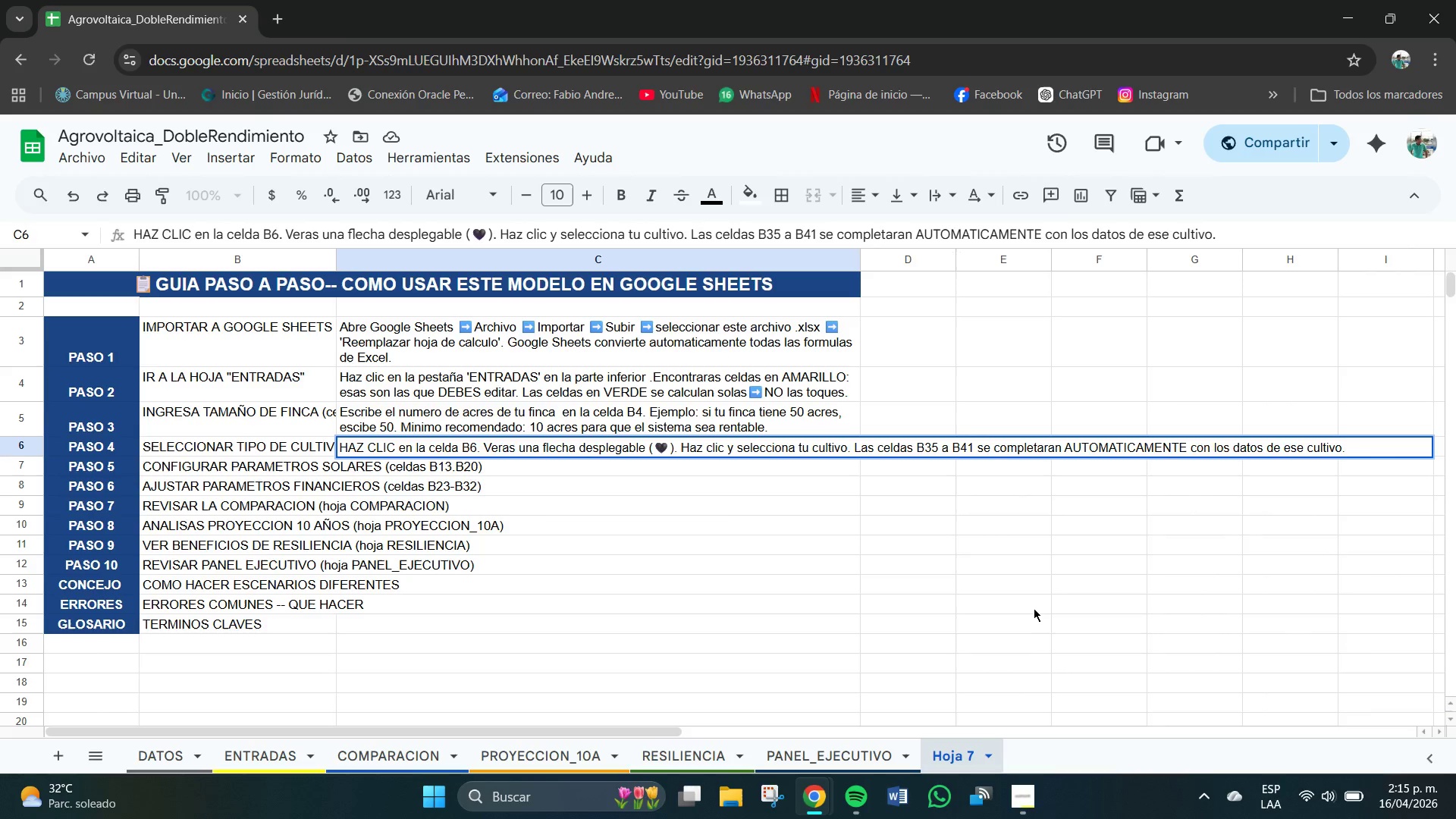 
key(Enter)
 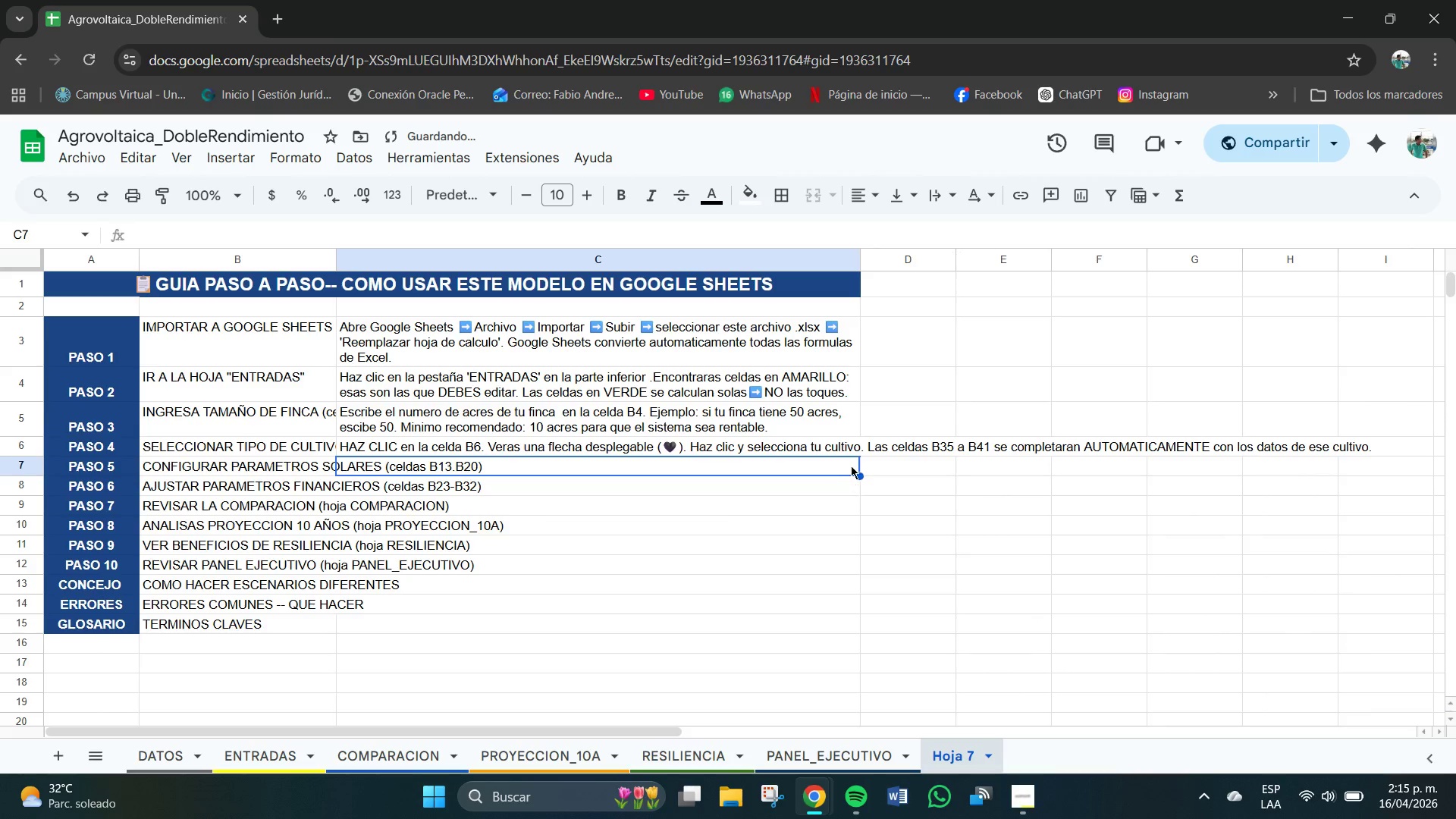 
left_click([836, 448])
 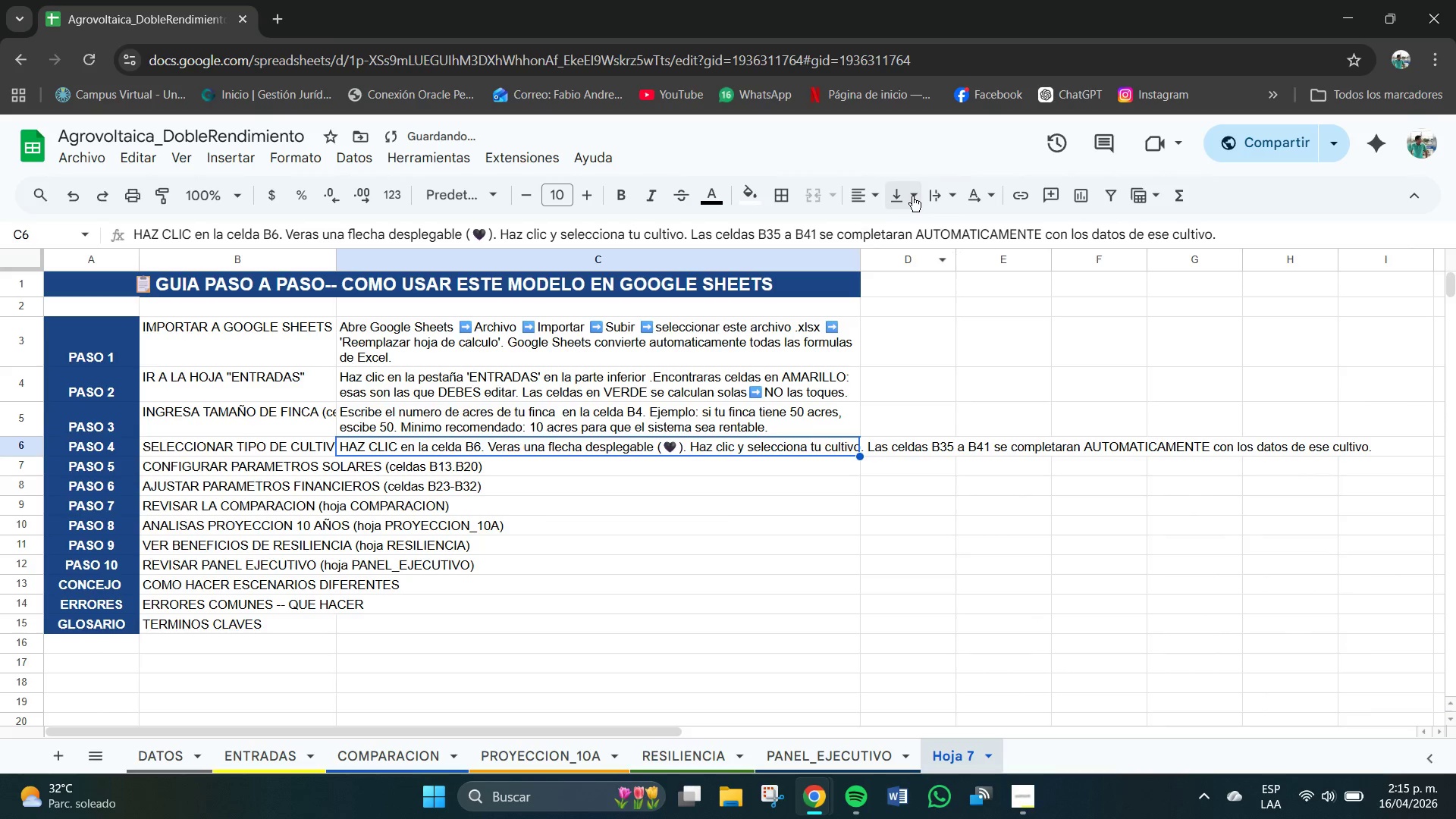 
left_click([934, 193])
 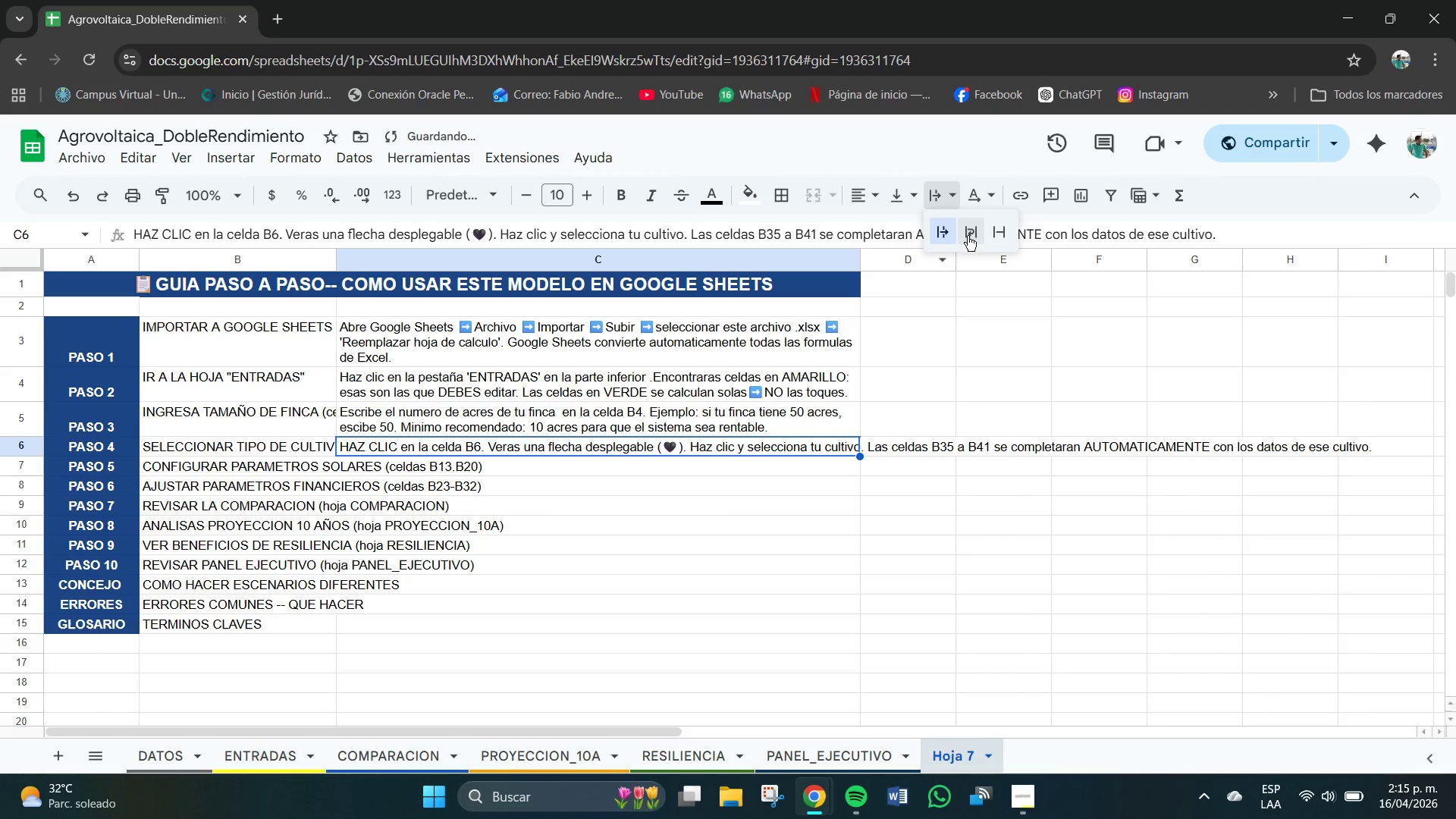 
left_click([971, 237])
 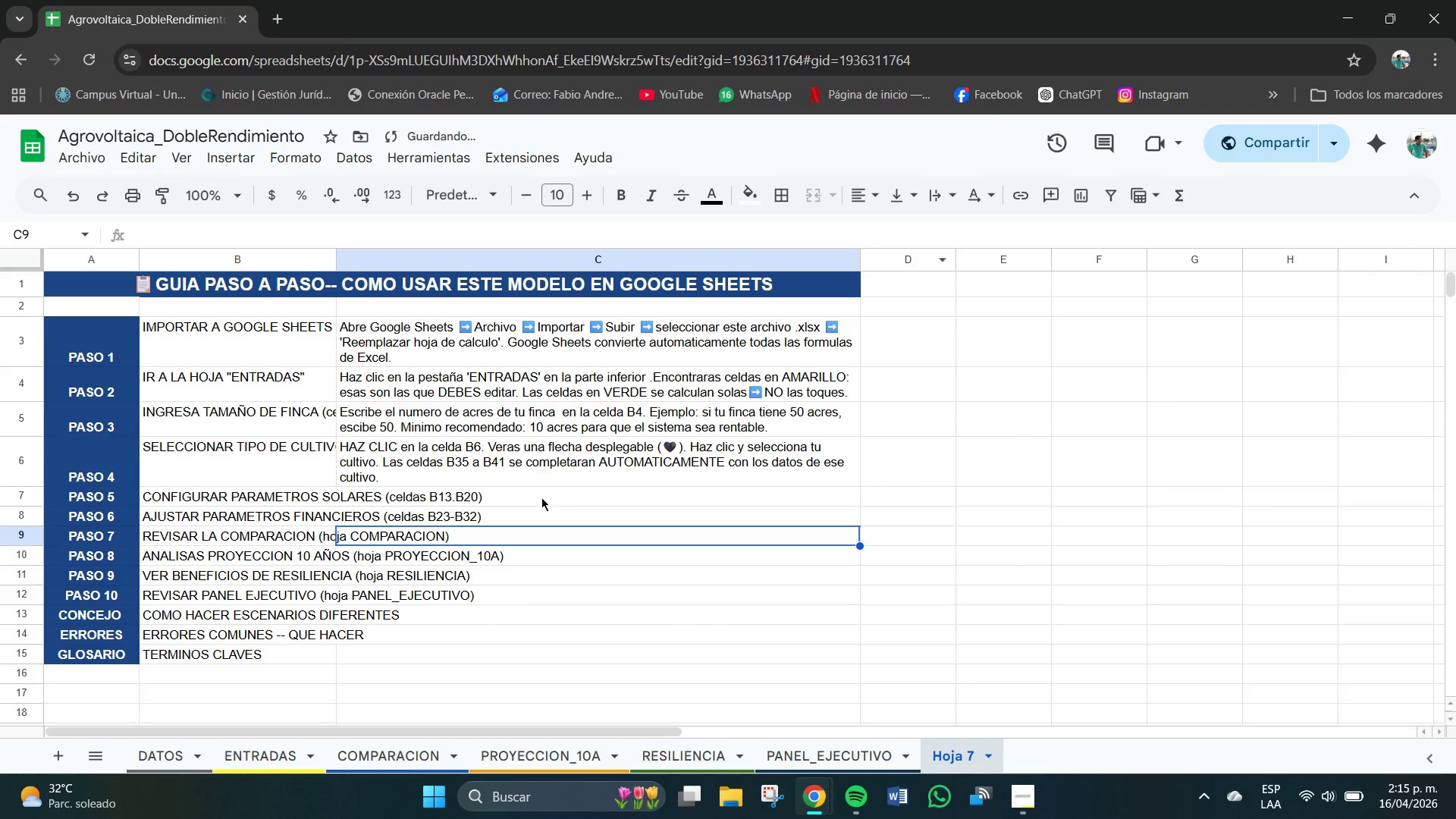 
double_click([541, 497])